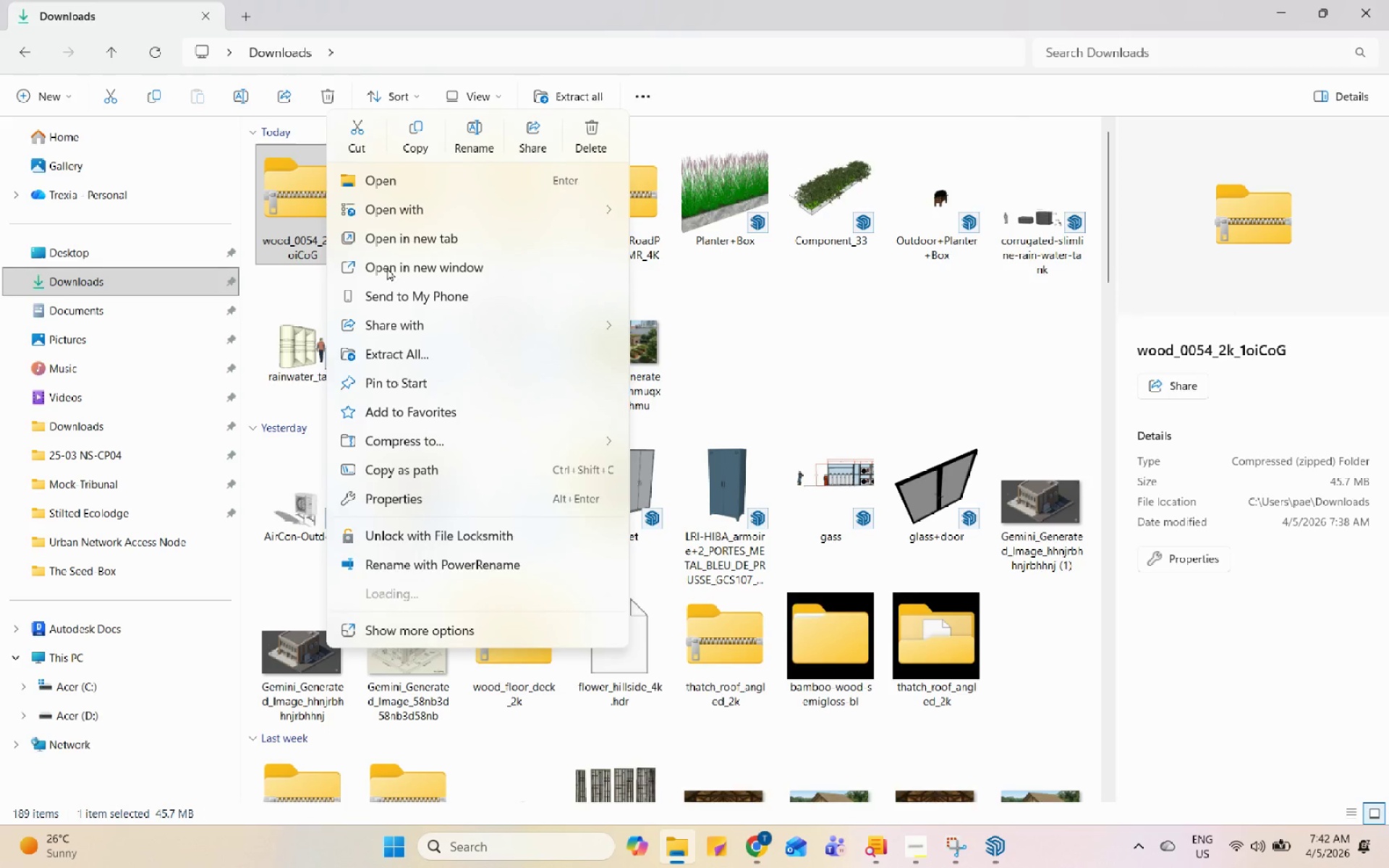 
left_click([427, 360])
 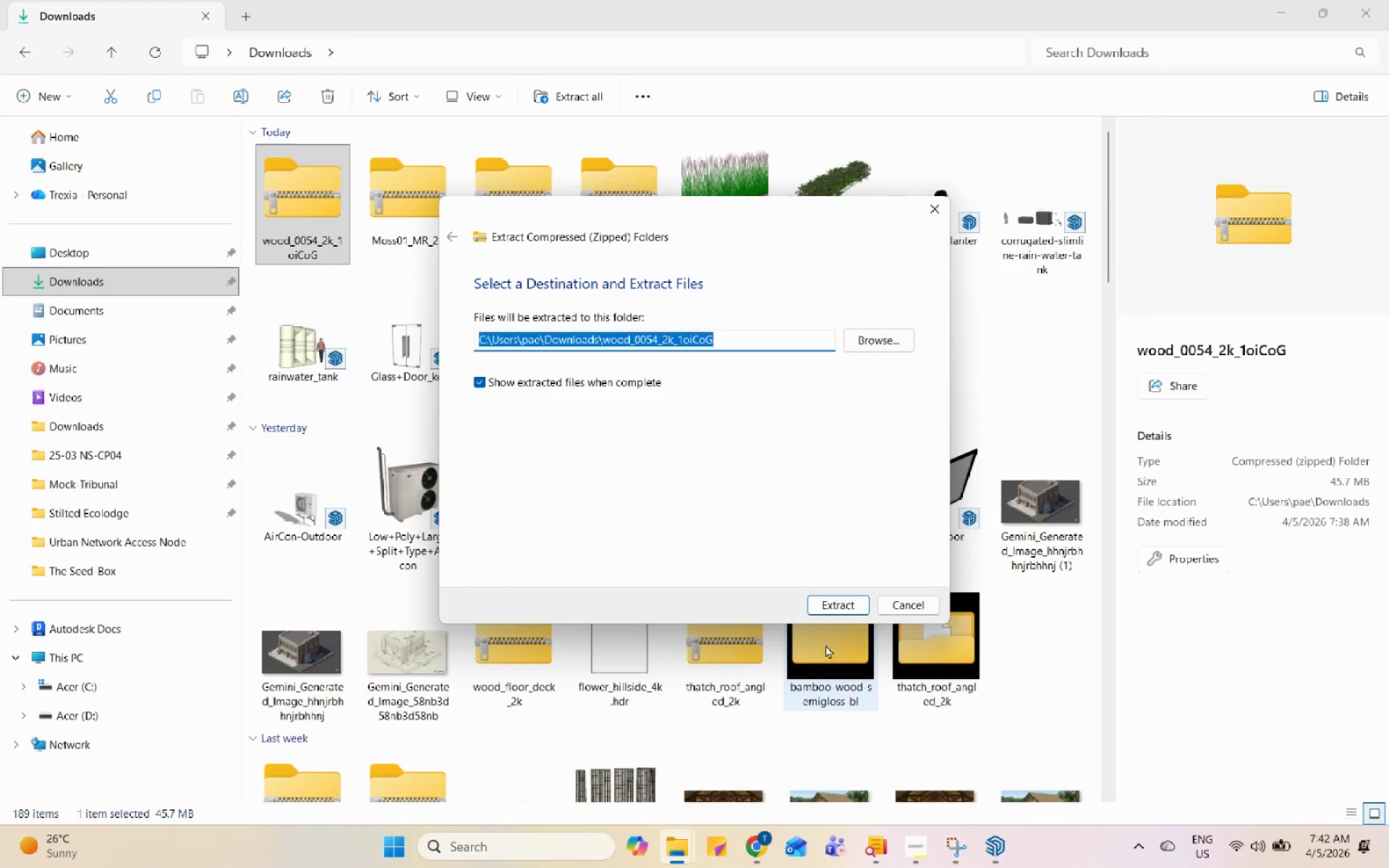 
left_click([840, 607])
 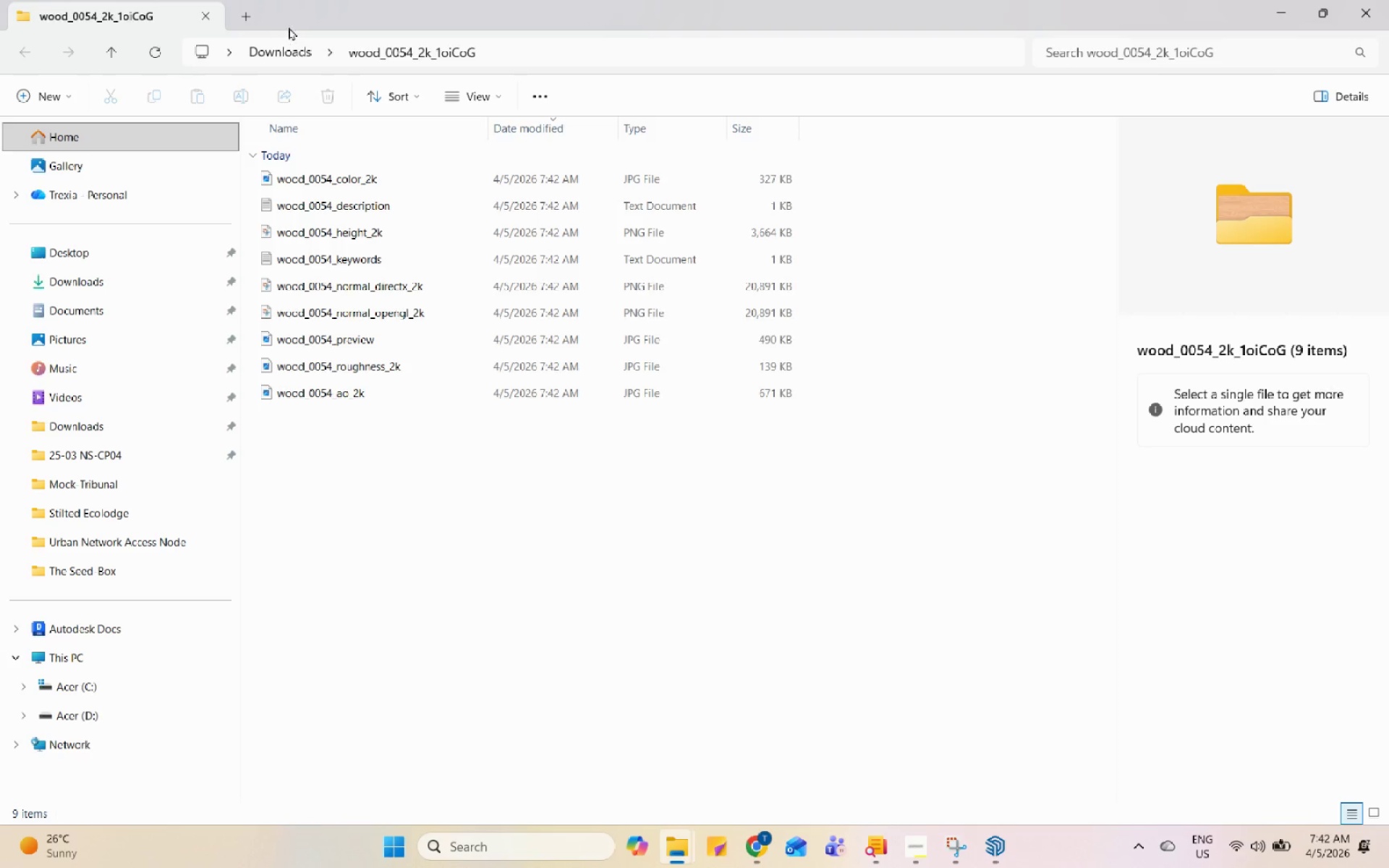 
left_click([300, 51])
 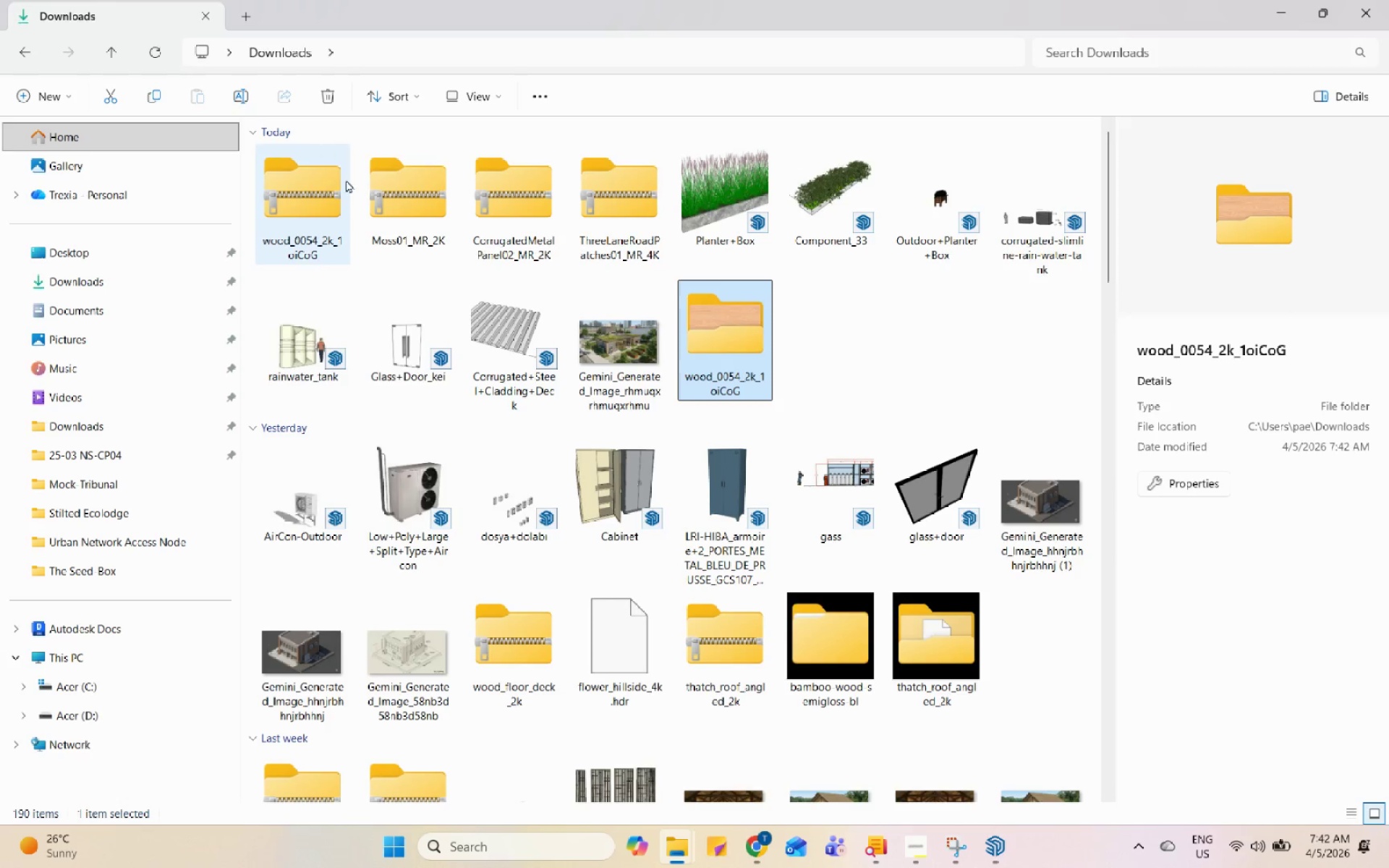 
left_click([326, 203])
 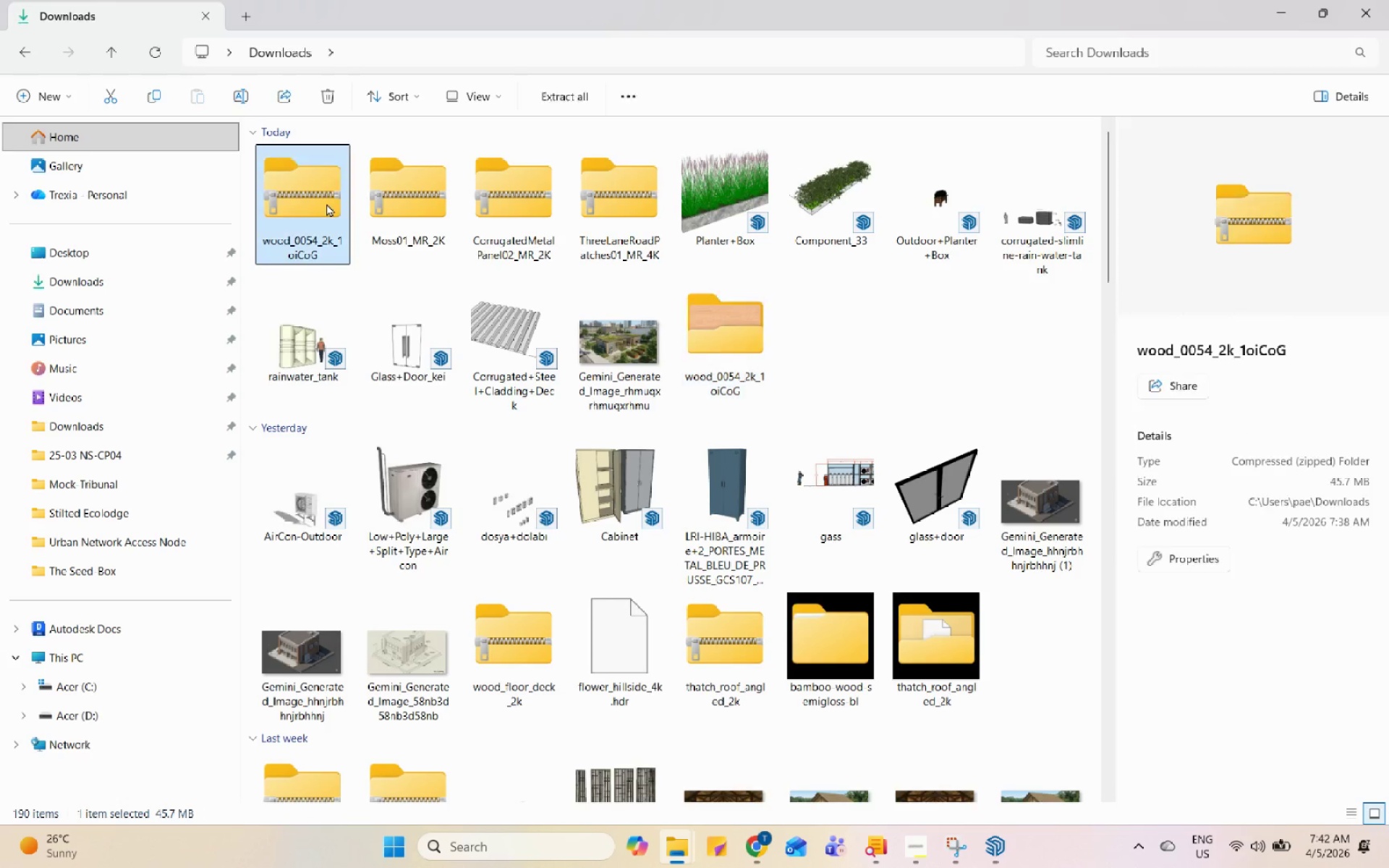 
mouse_move([425, 205])
 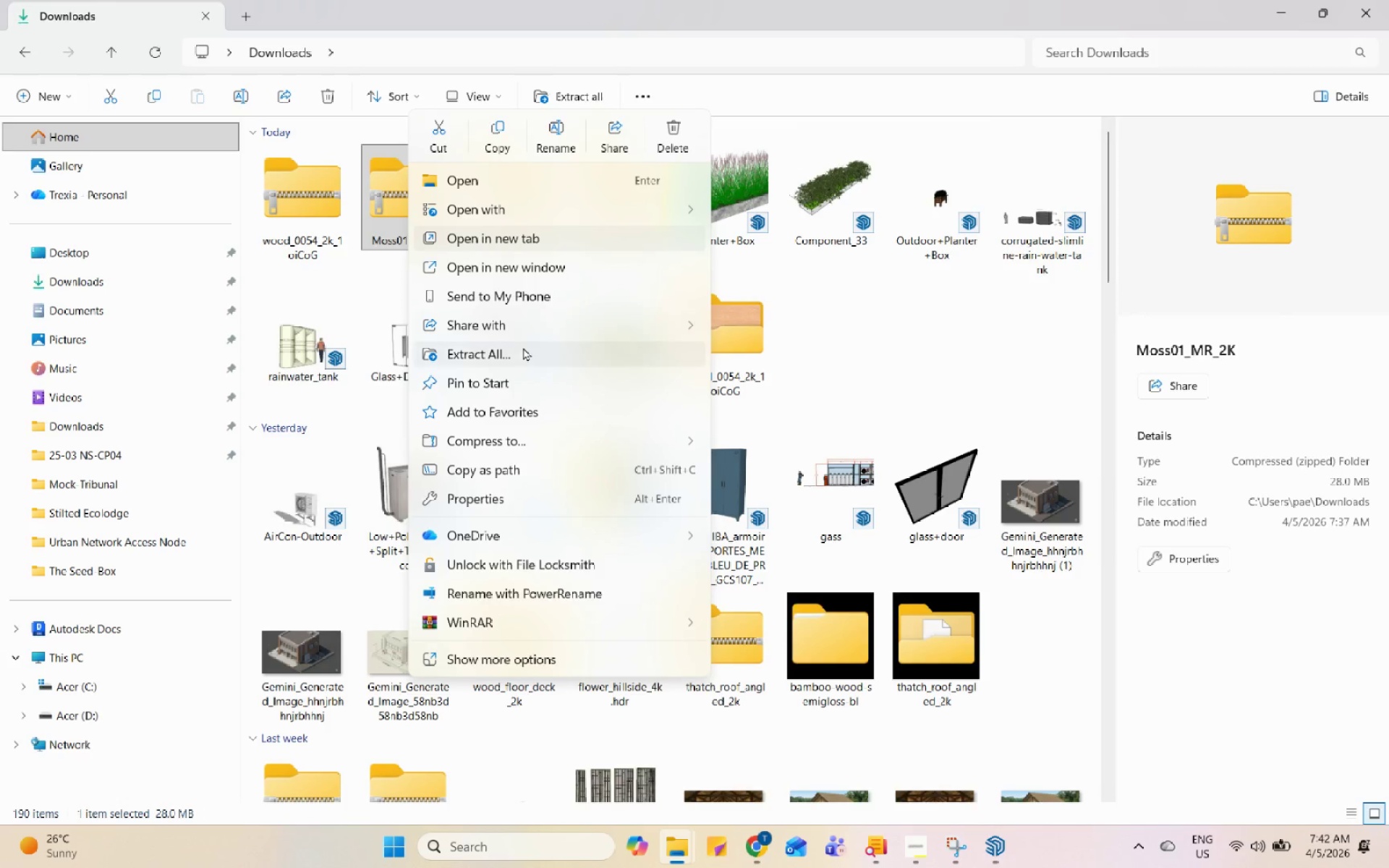 
left_click([523, 353])
 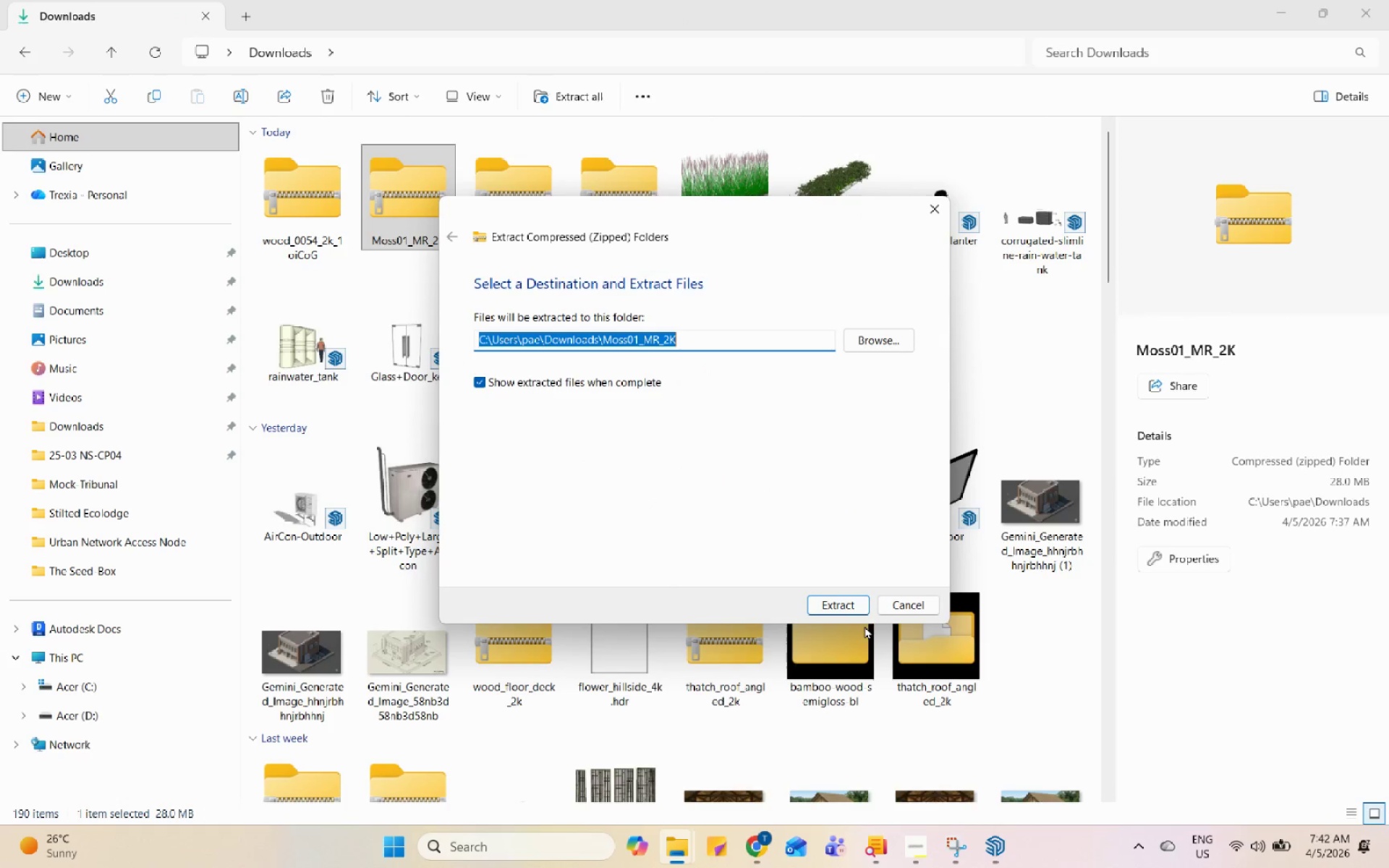 
left_click([853, 600])
 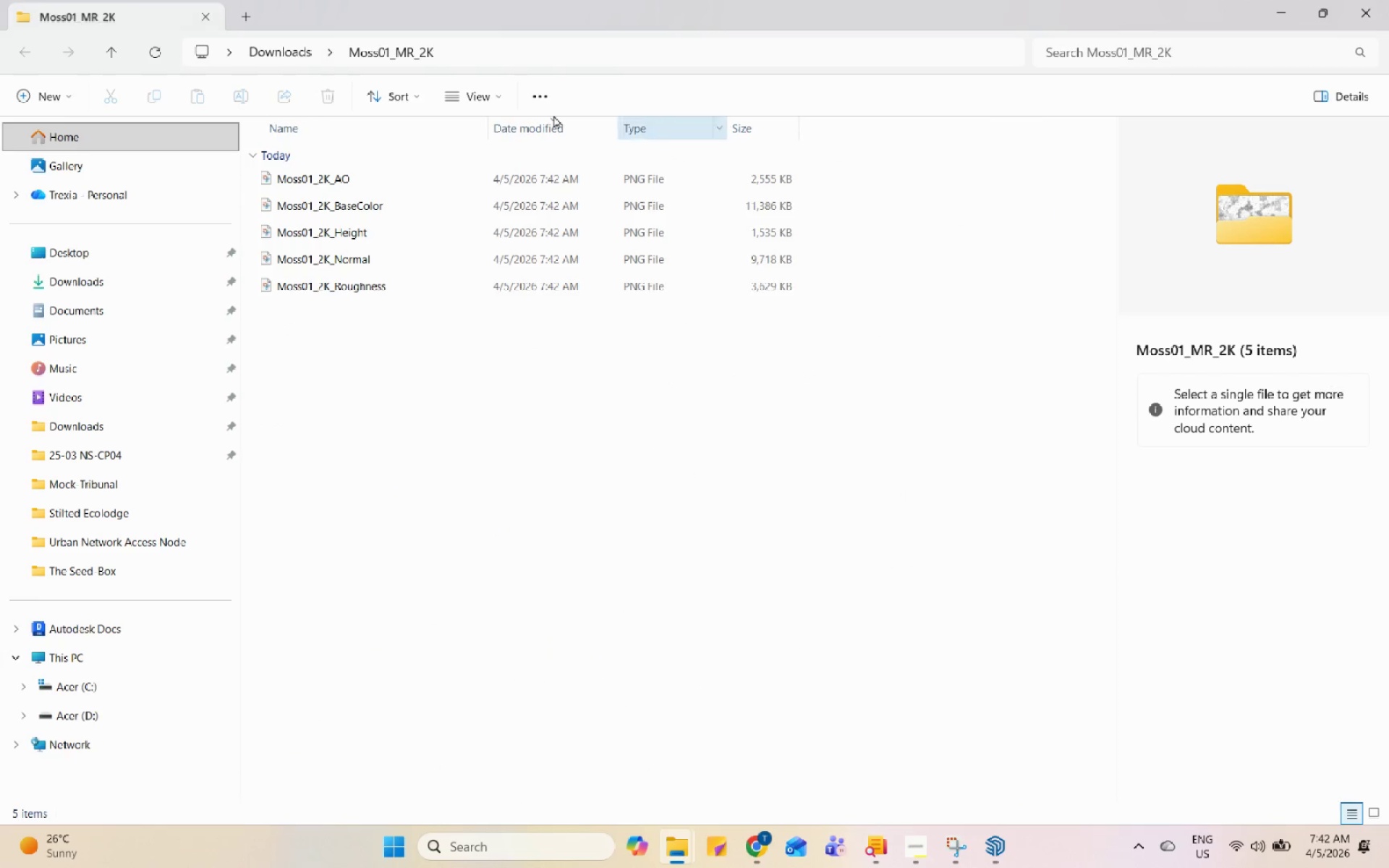 
left_click([271, 45])
 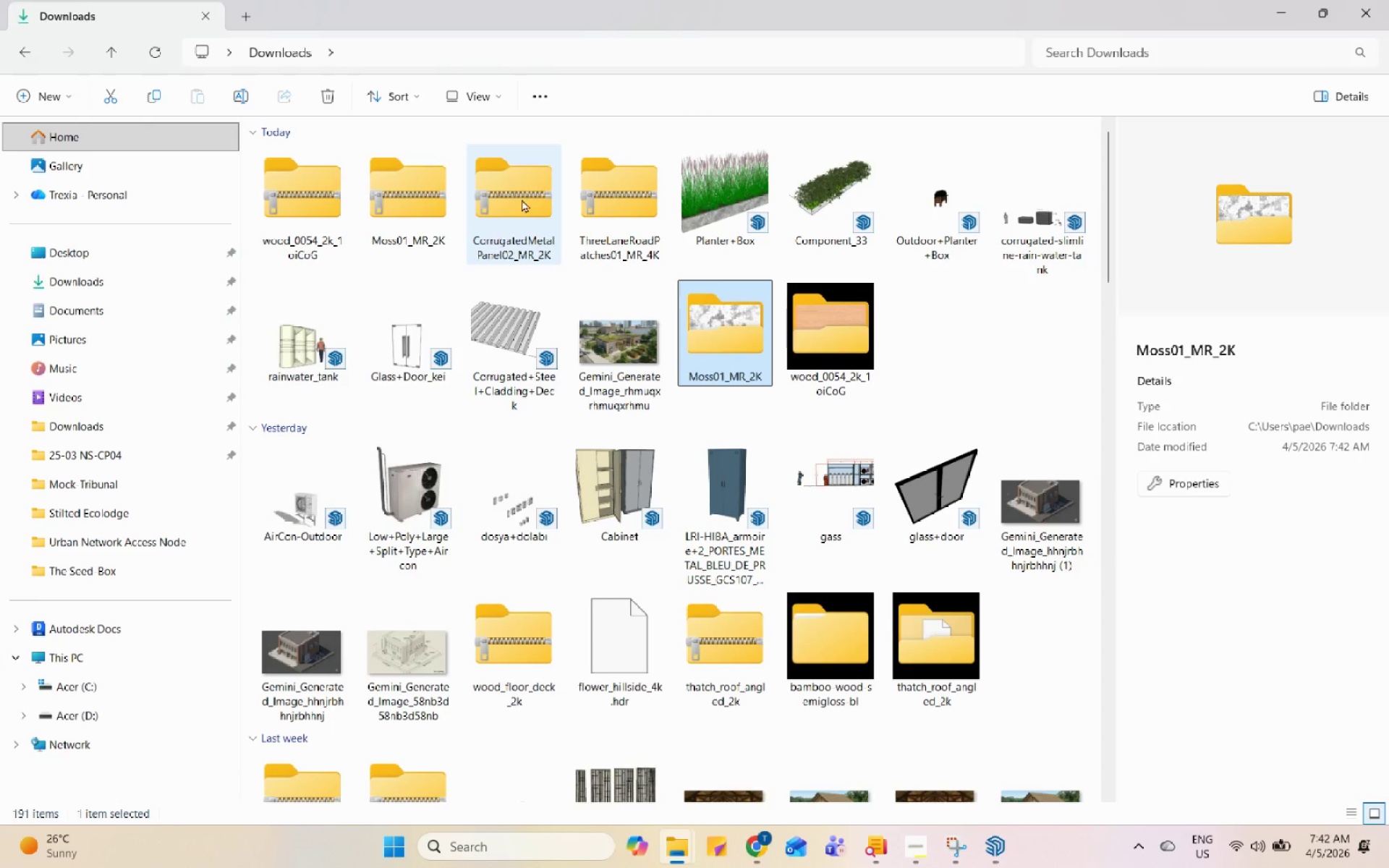 
left_click([522, 197])
 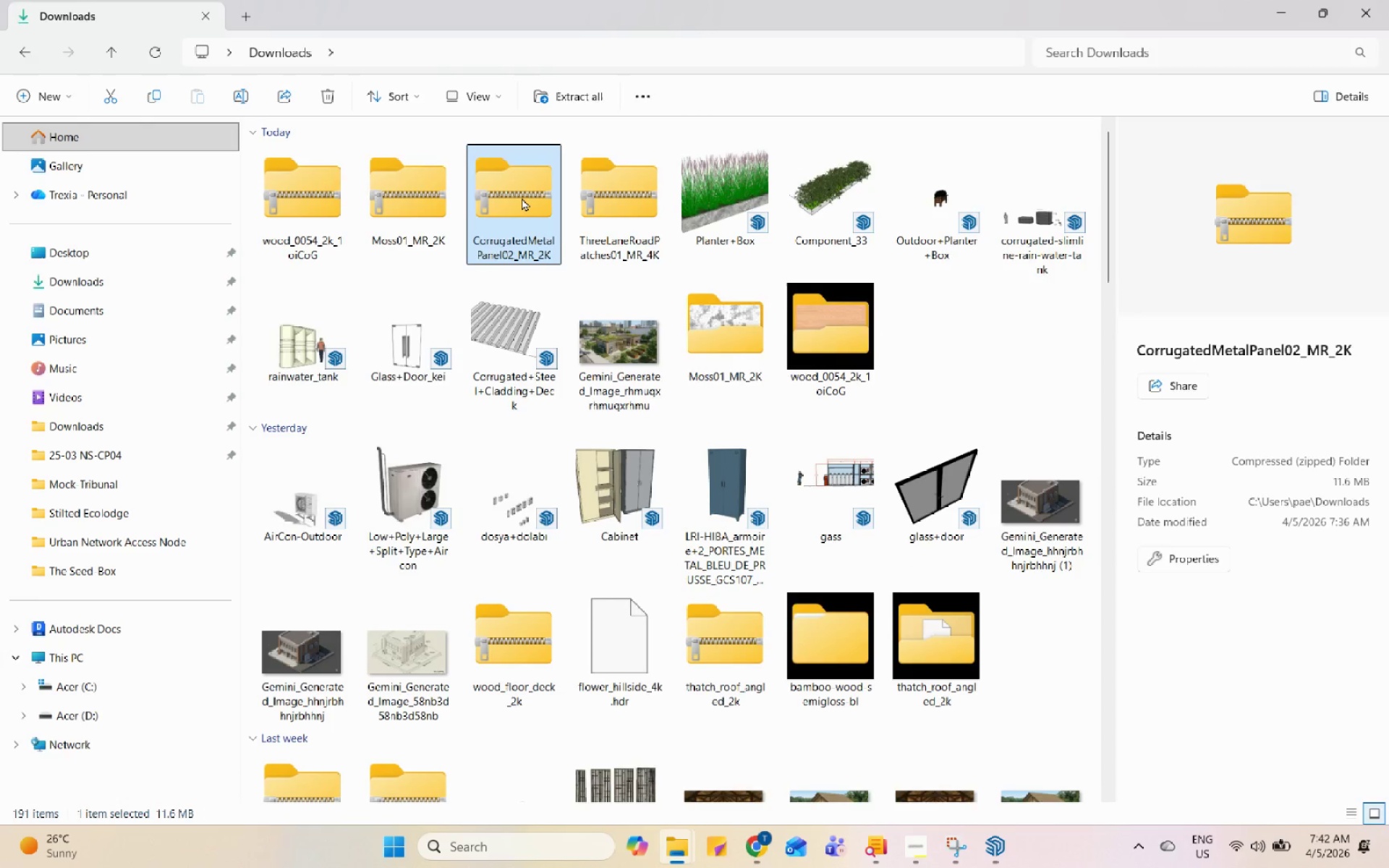 
right_click([522, 197])
 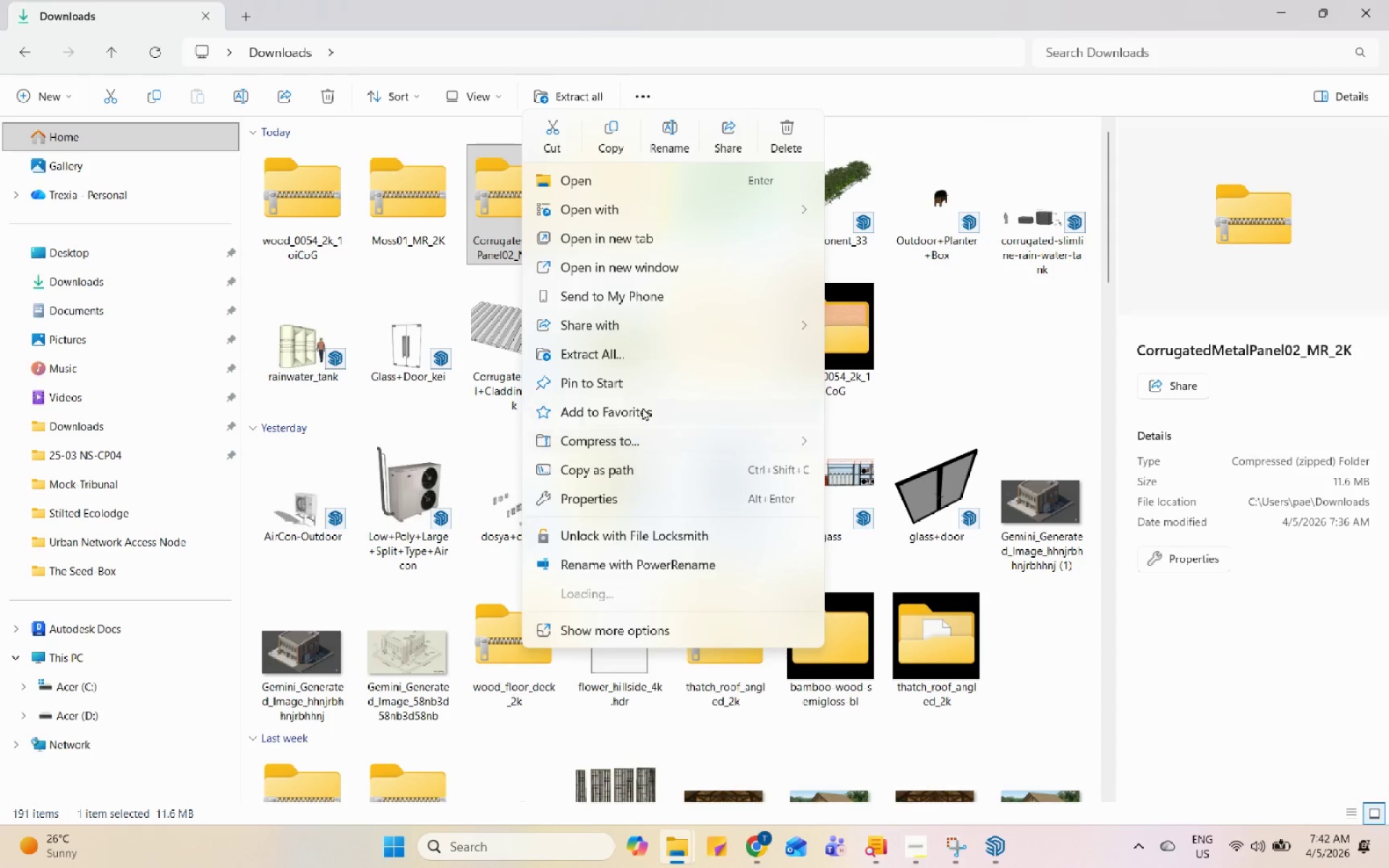 
left_click([646, 360])
 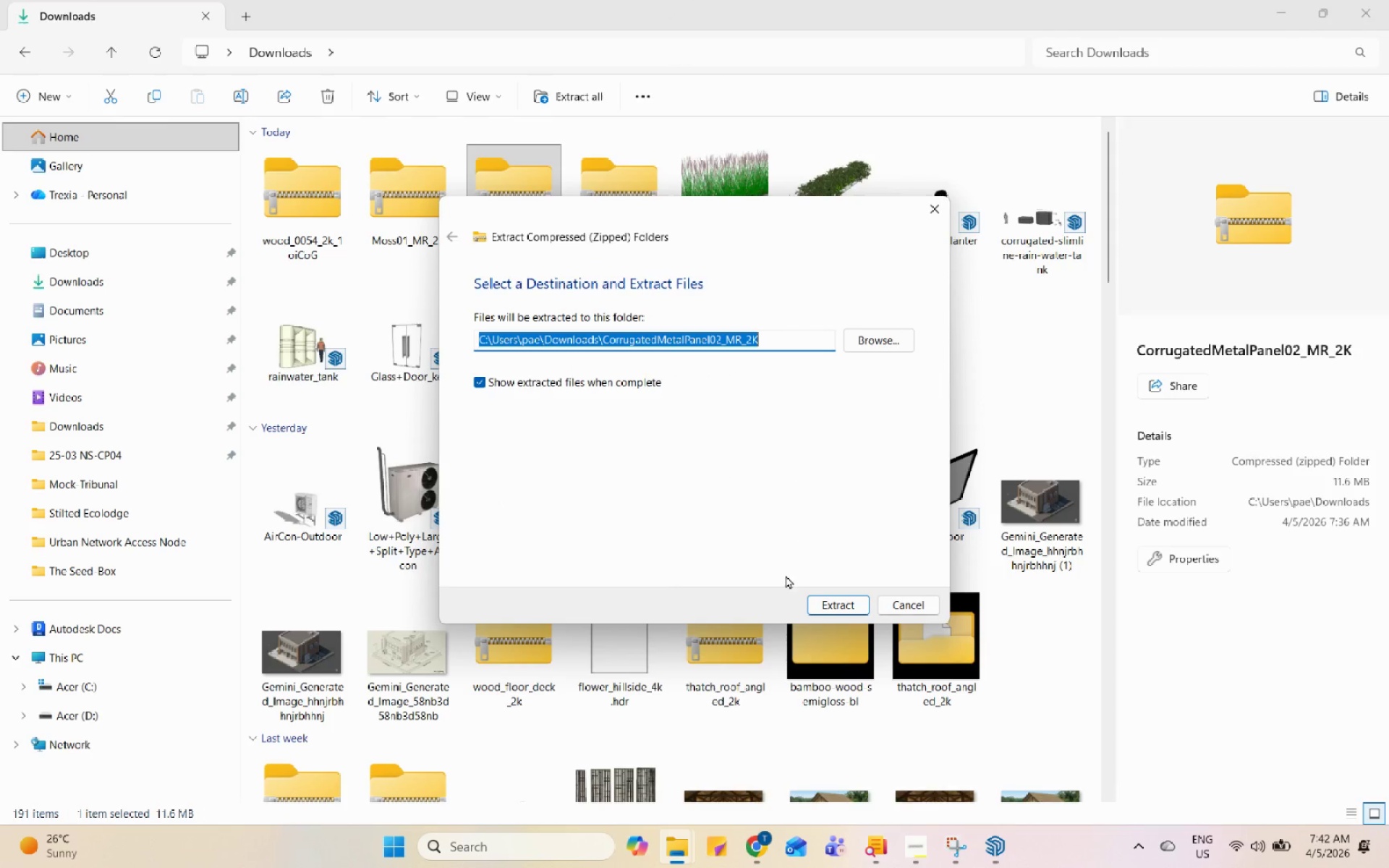 
left_click([814, 604])
 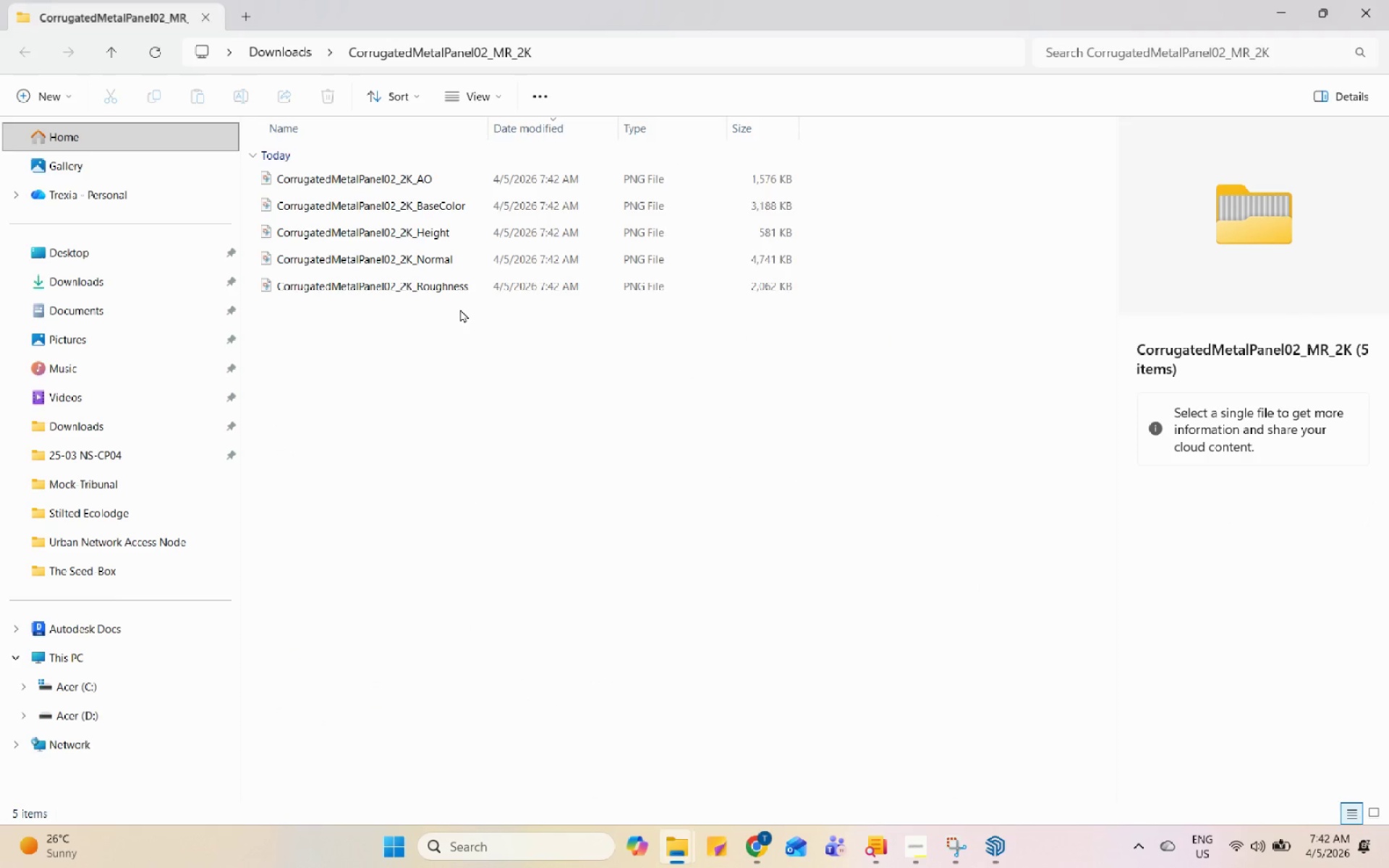 
left_click([280, 61])
 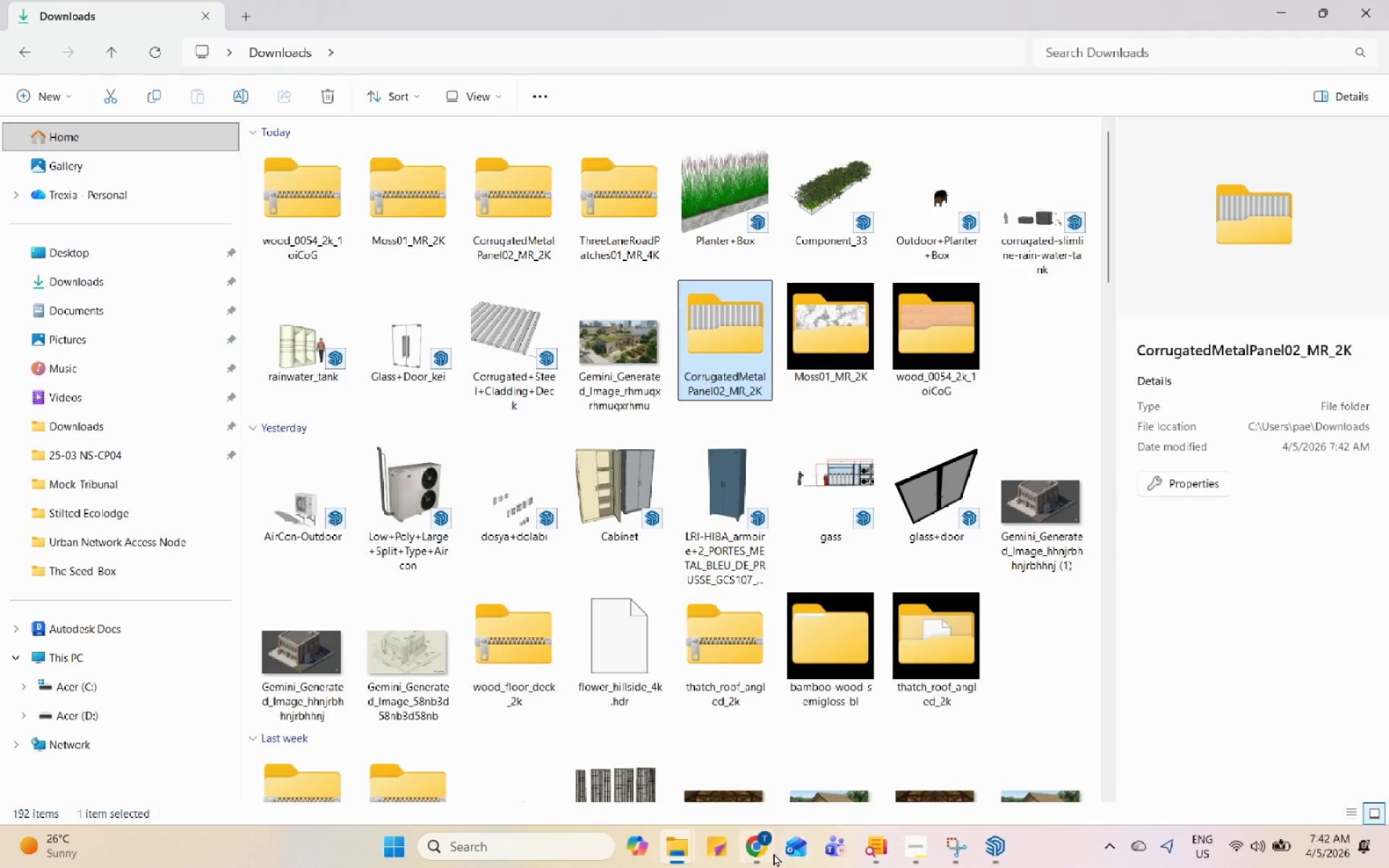 
mouse_move([704, 839])
 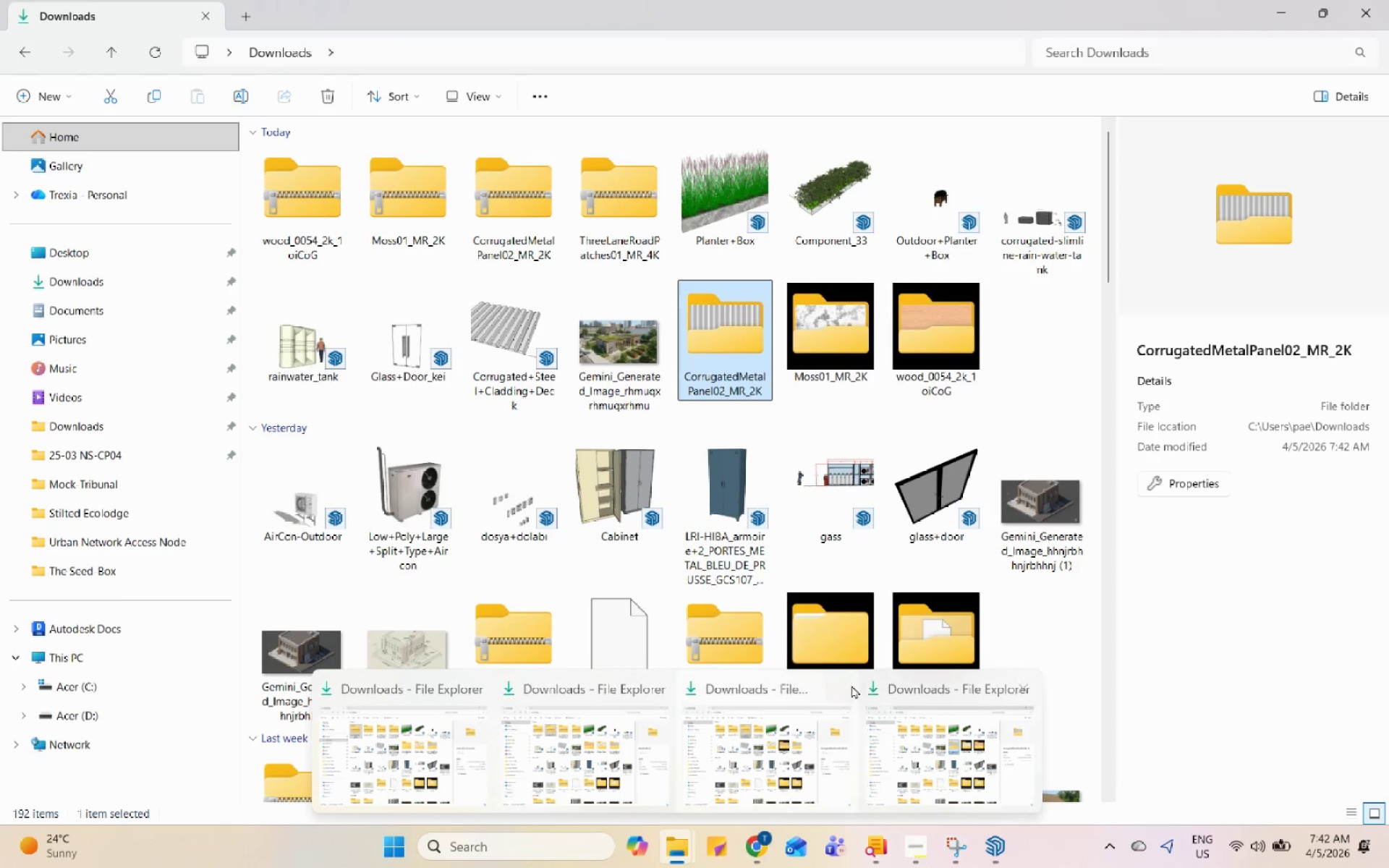 
left_click([849, 684])
 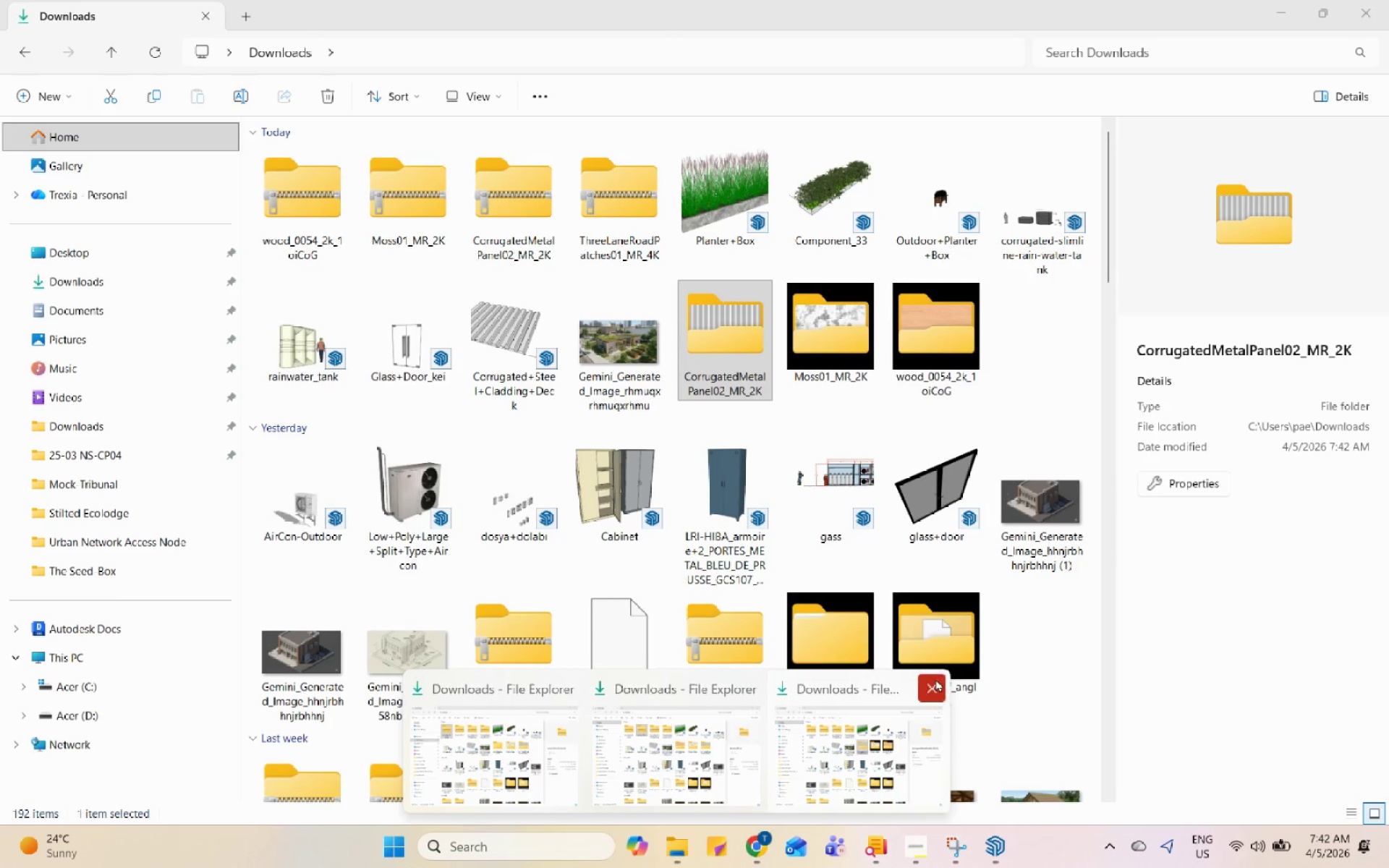 
left_click([938, 678])
 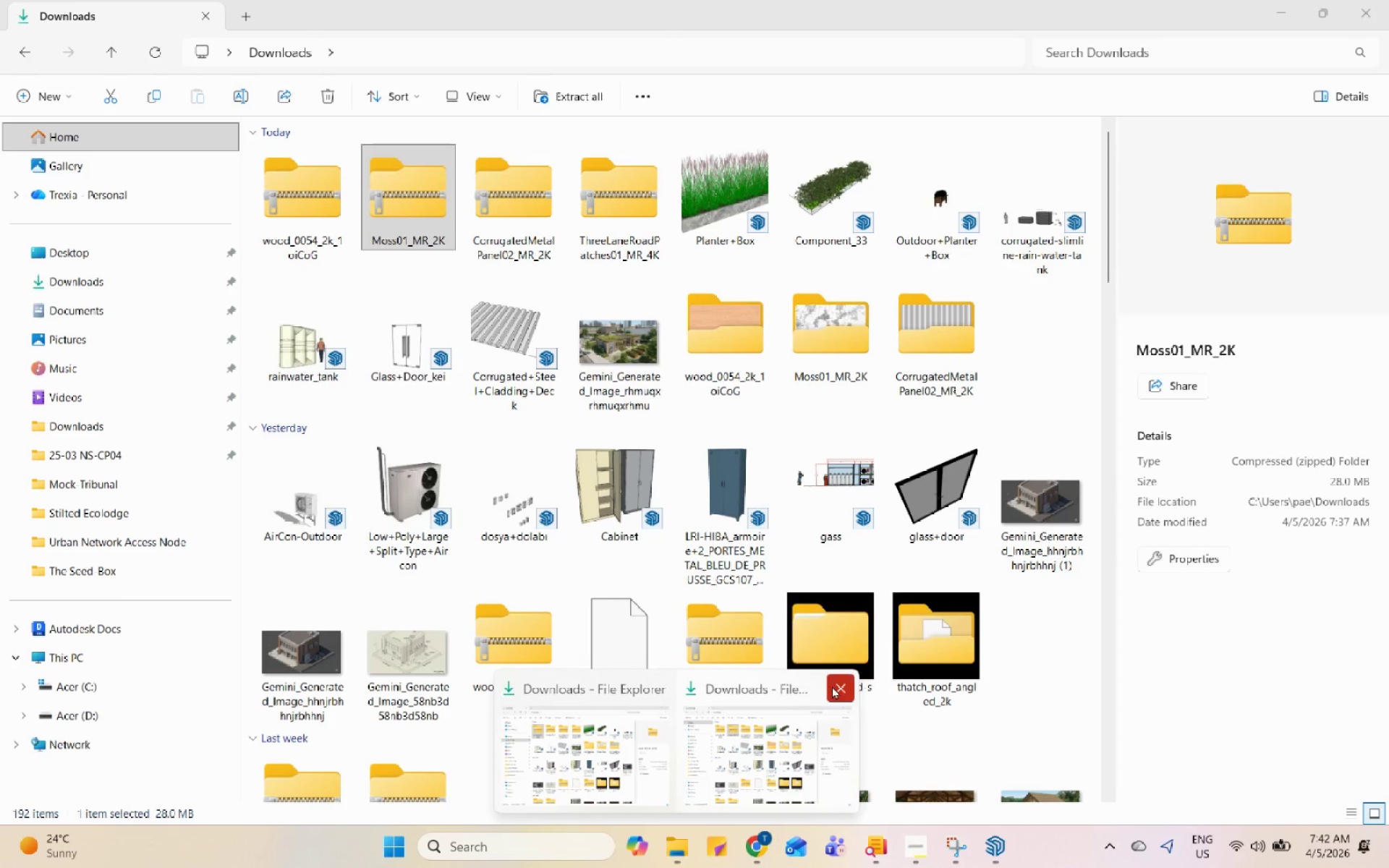 
left_click([839, 686])
 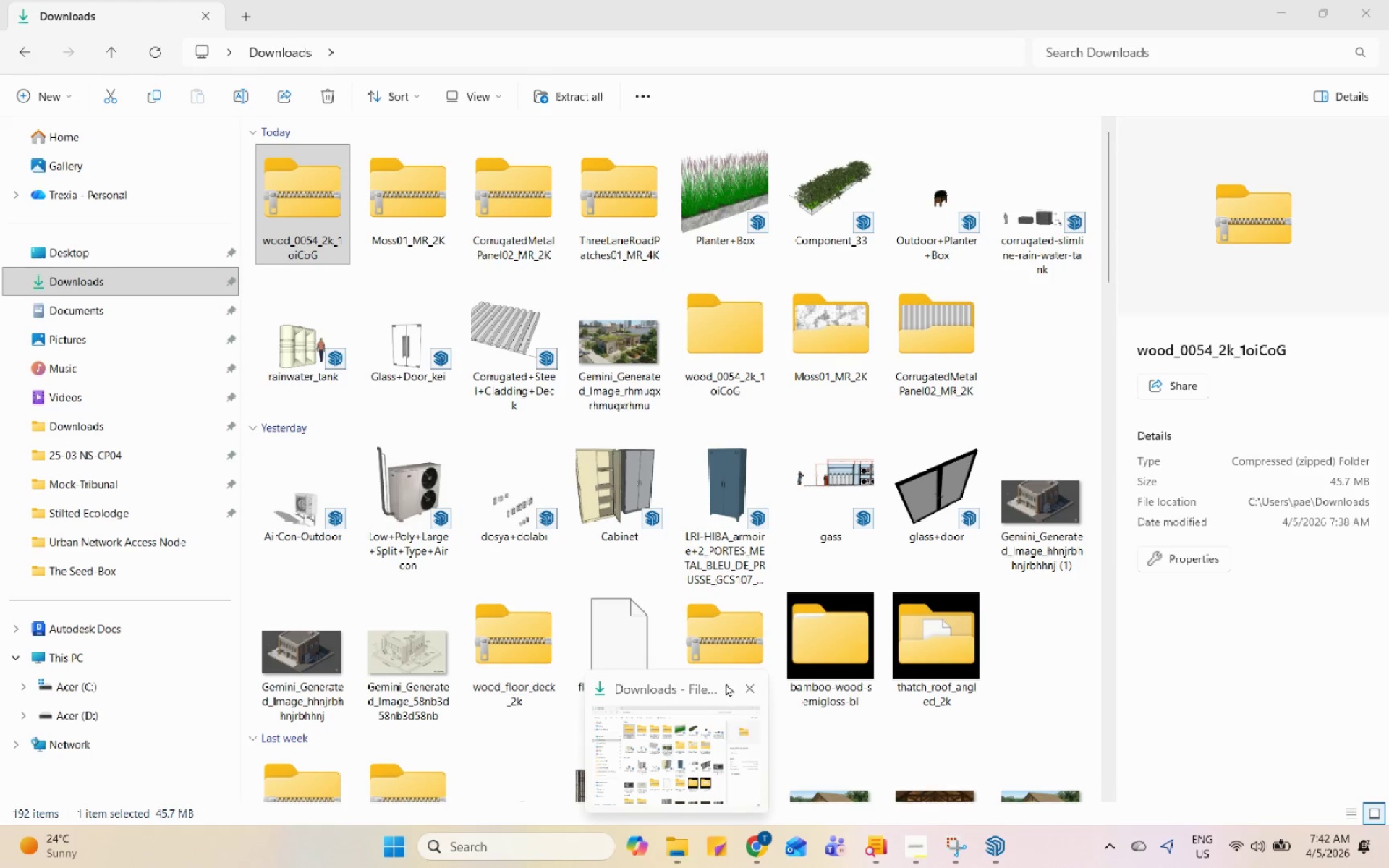 
left_click([744, 689])
 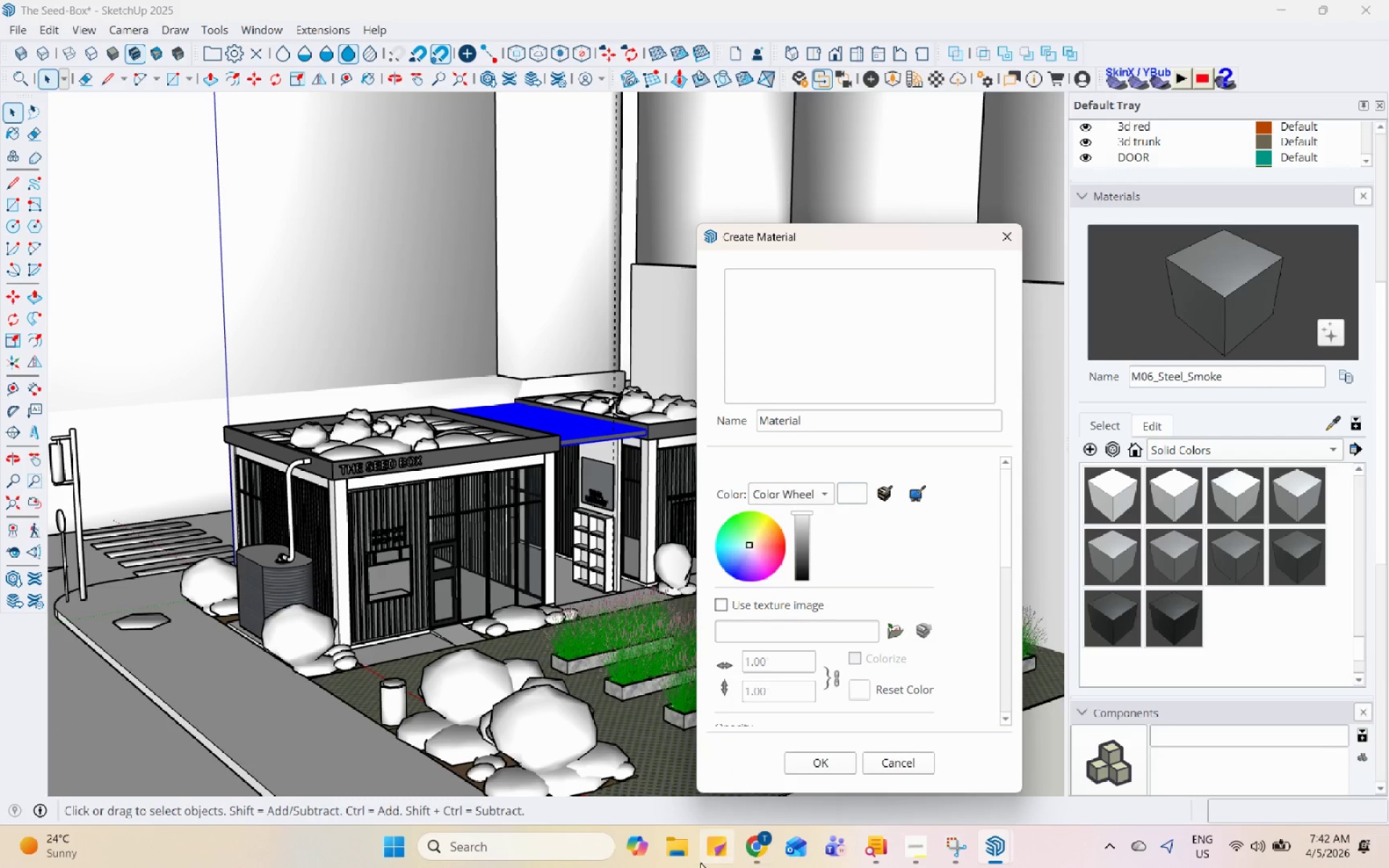 
left_click([666, 863])
 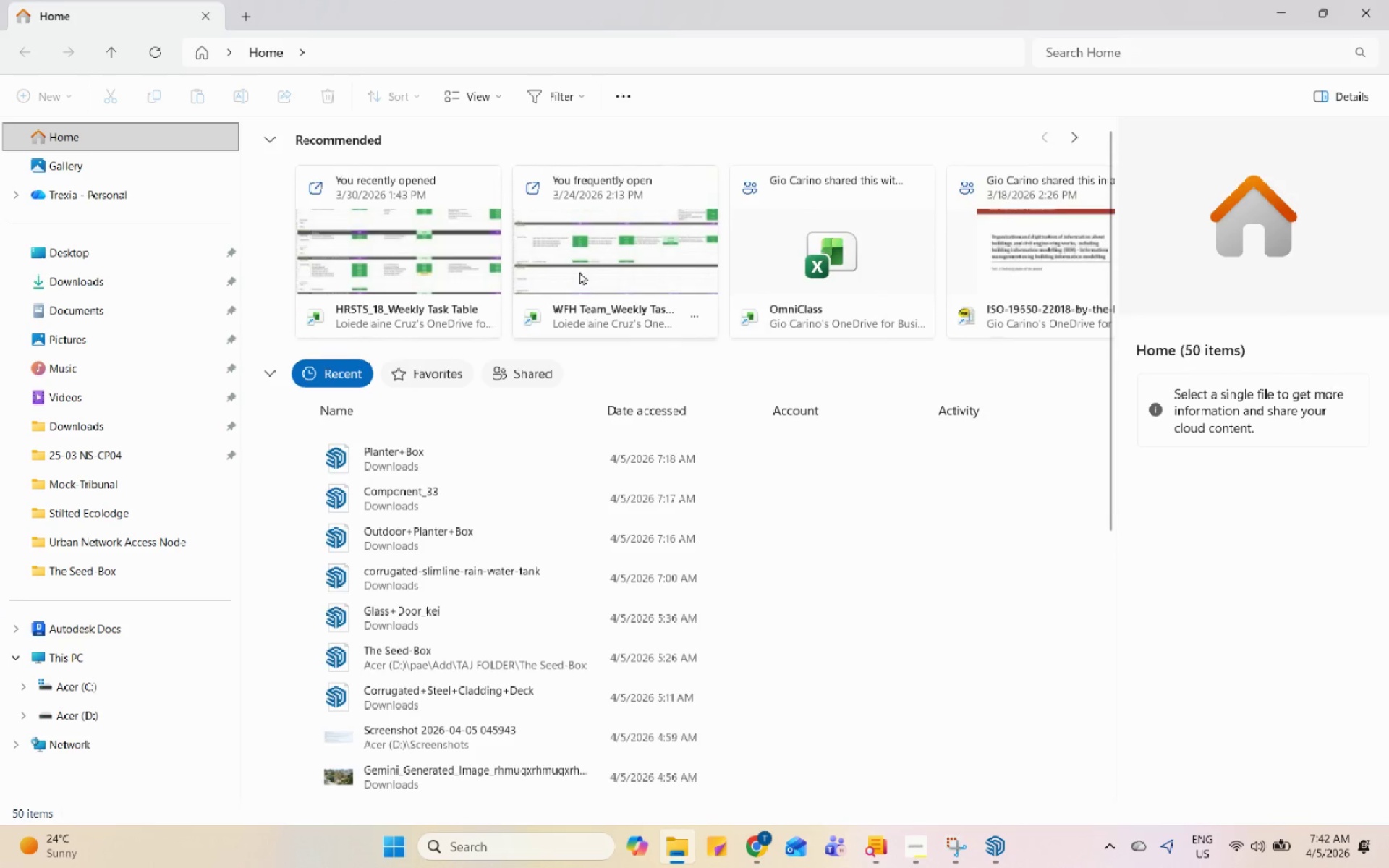 
left_click([160, 280])
 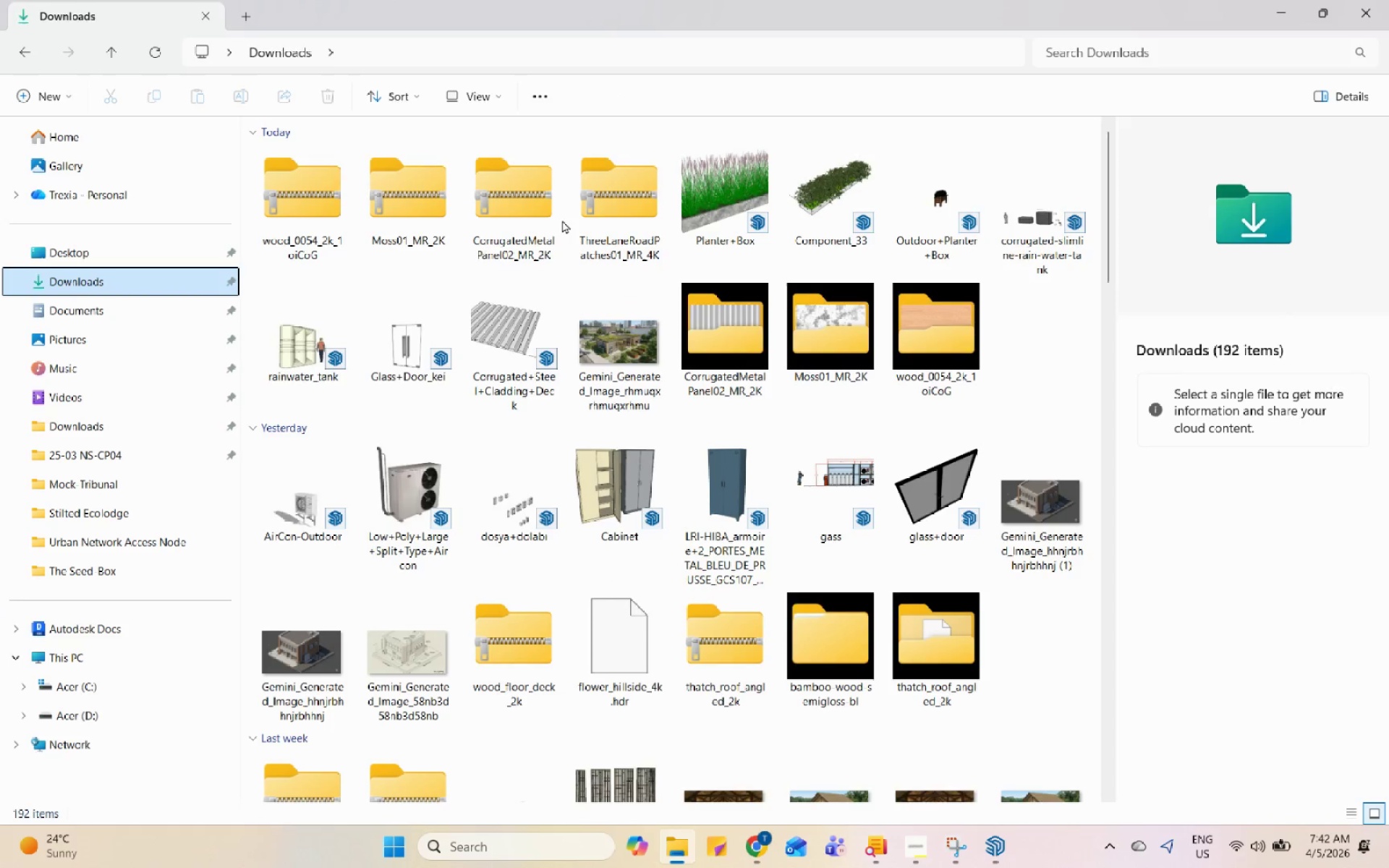 
left_click([596, 210])
 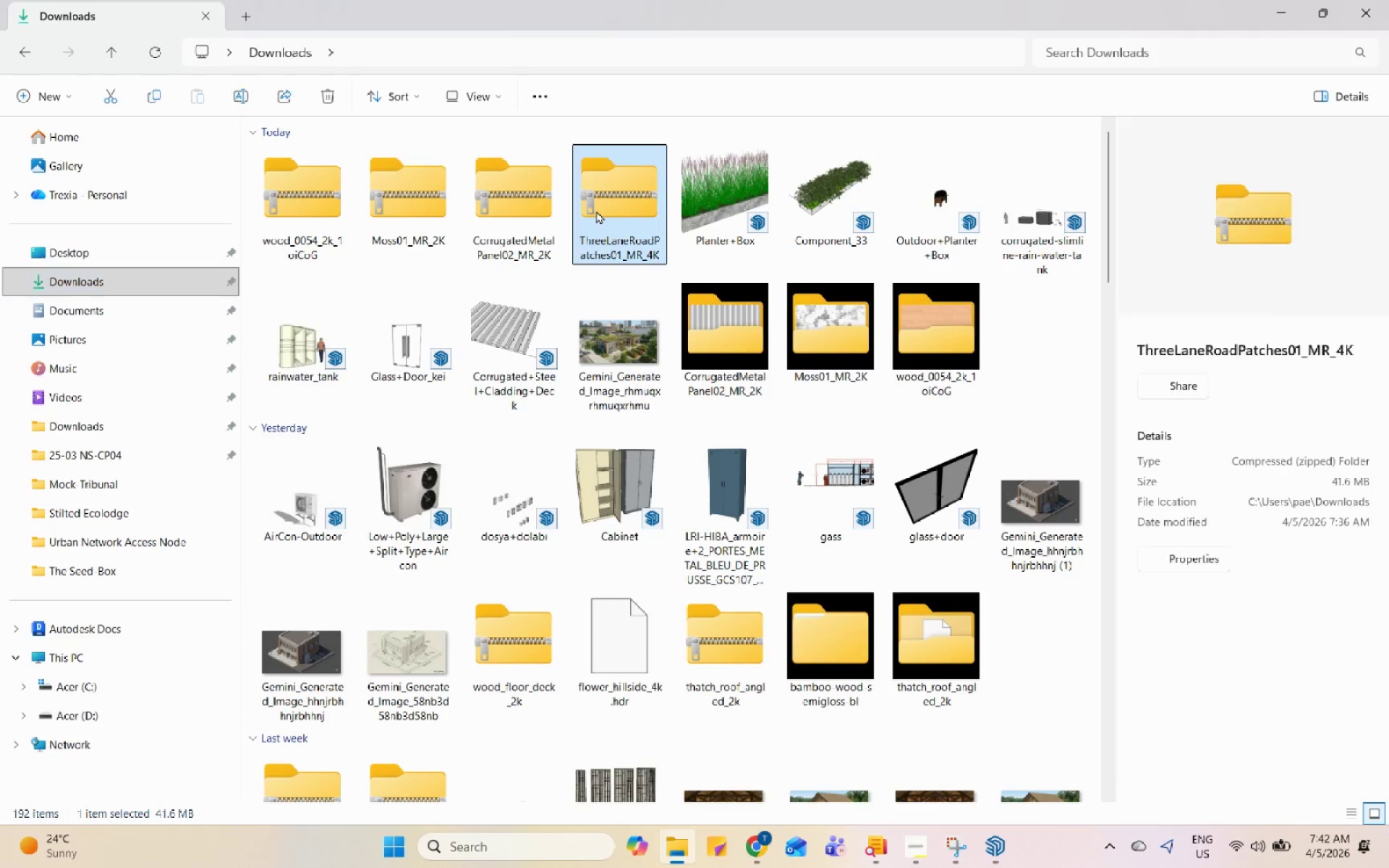 
right_click([596, 210])
 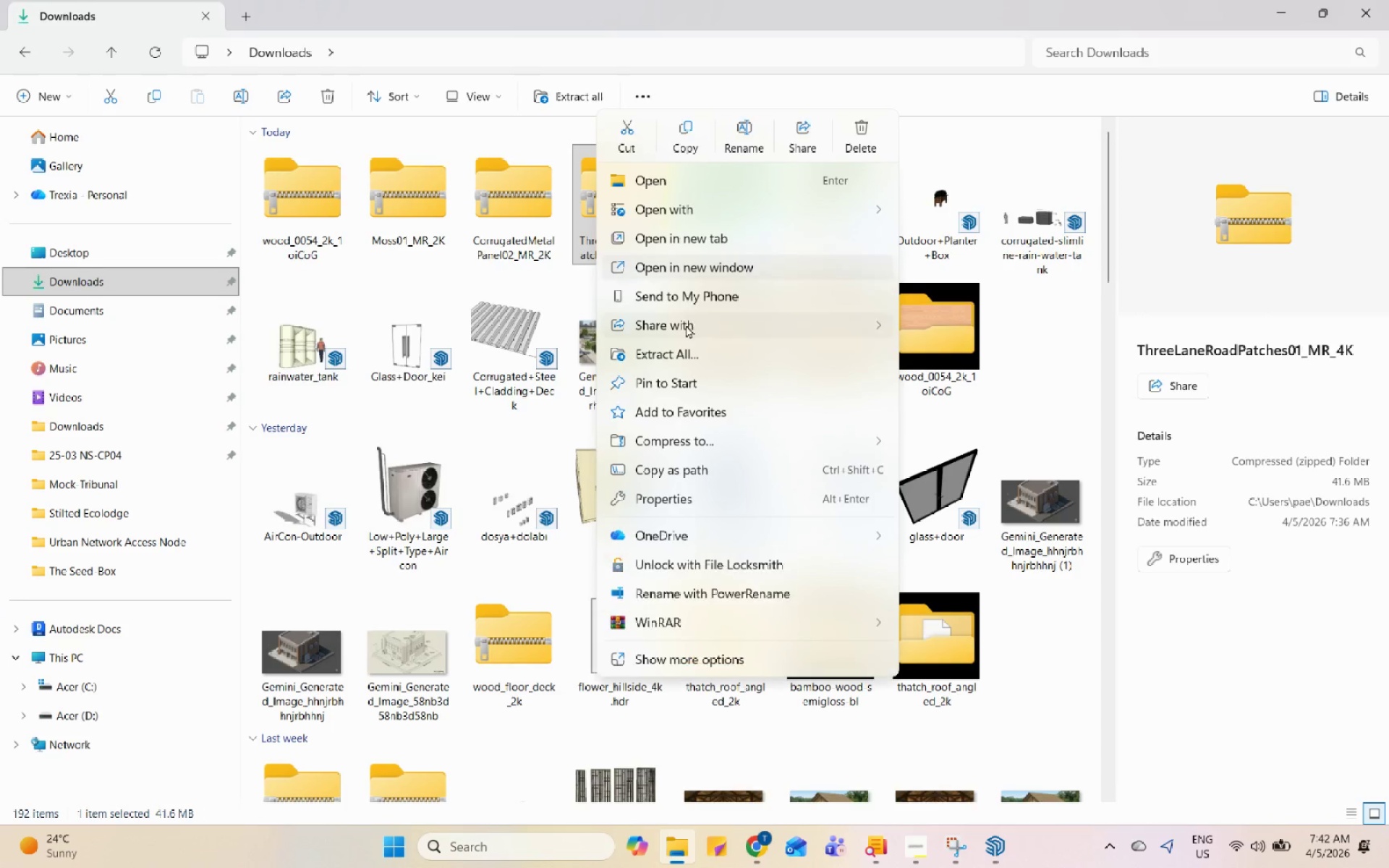 
left_click([689, 343])
 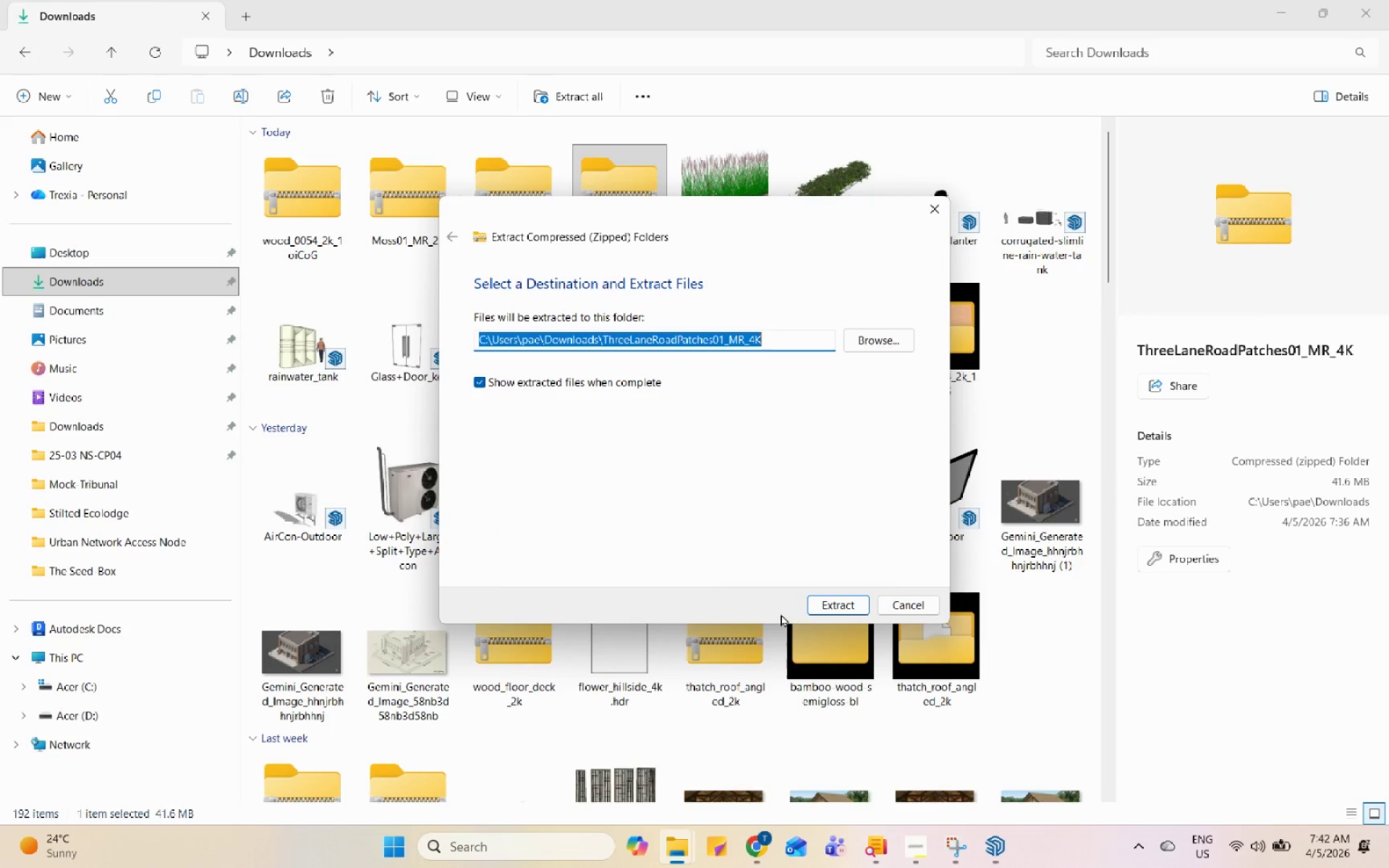 
left_click([830, 613])